 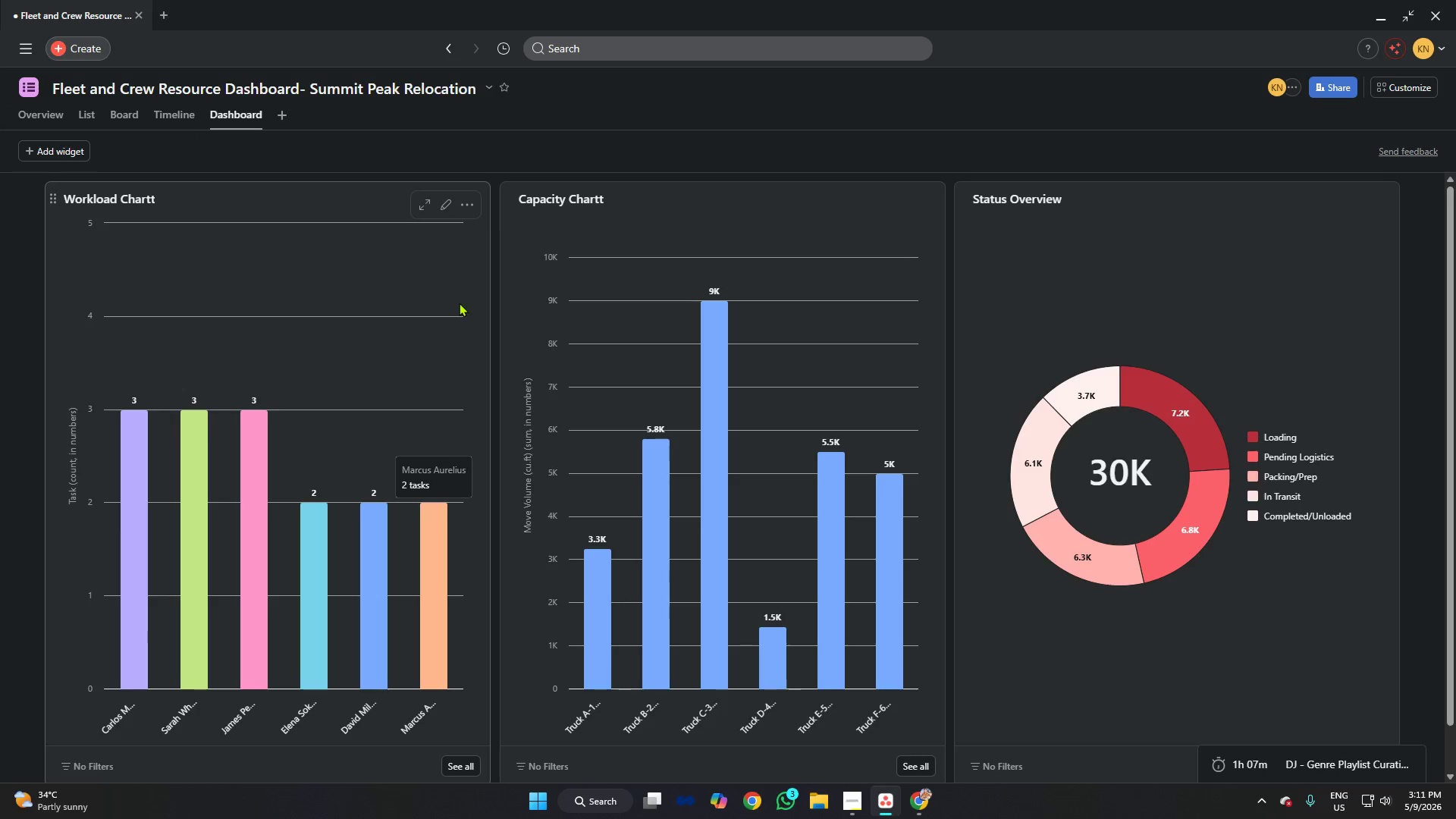 
key(Meta+Shift+S)
 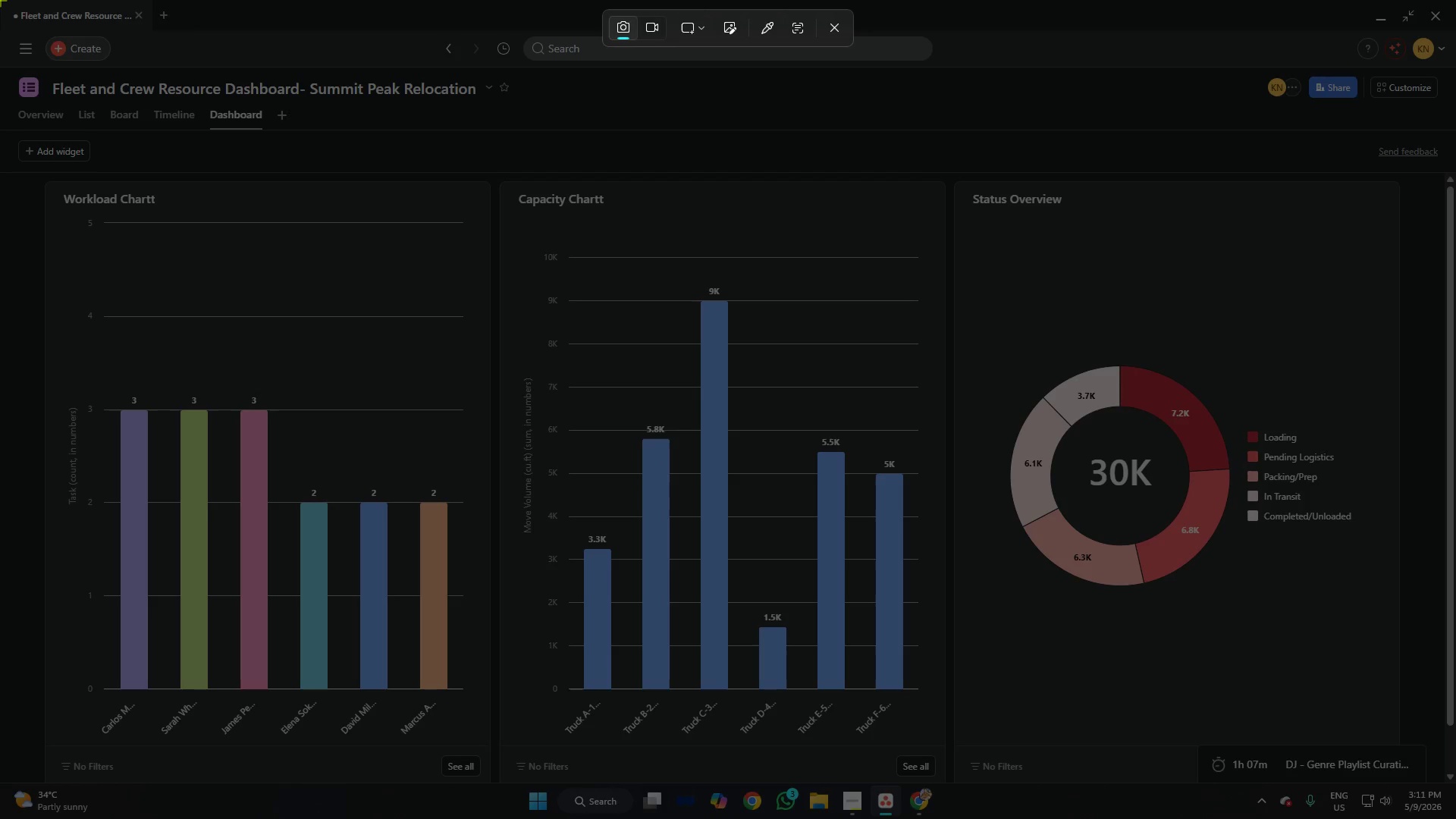 
left_click_drag(start_coordinate=[0, 0], to_coordinate=[0, 463])
 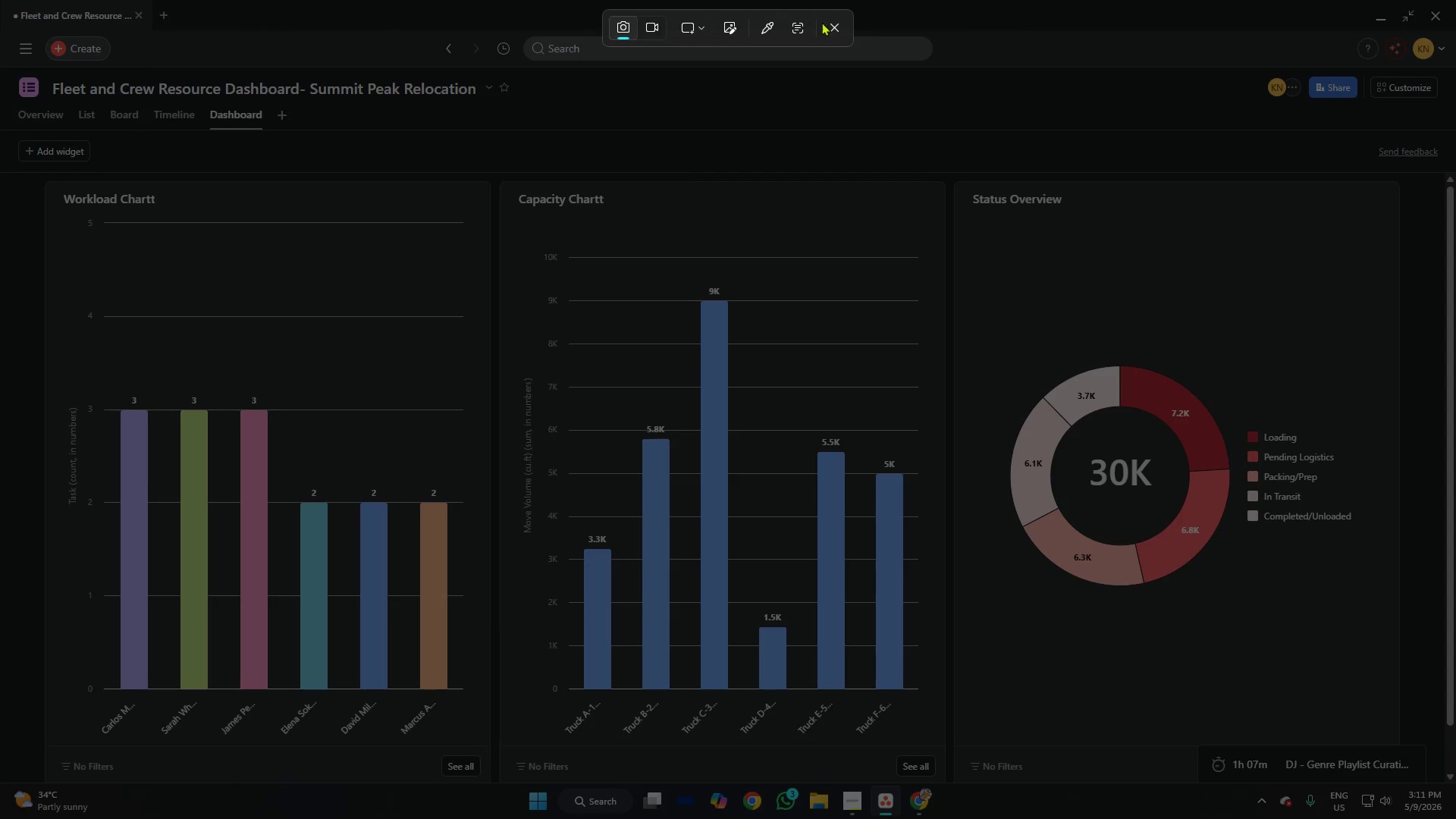 
left_click([828, 25])
 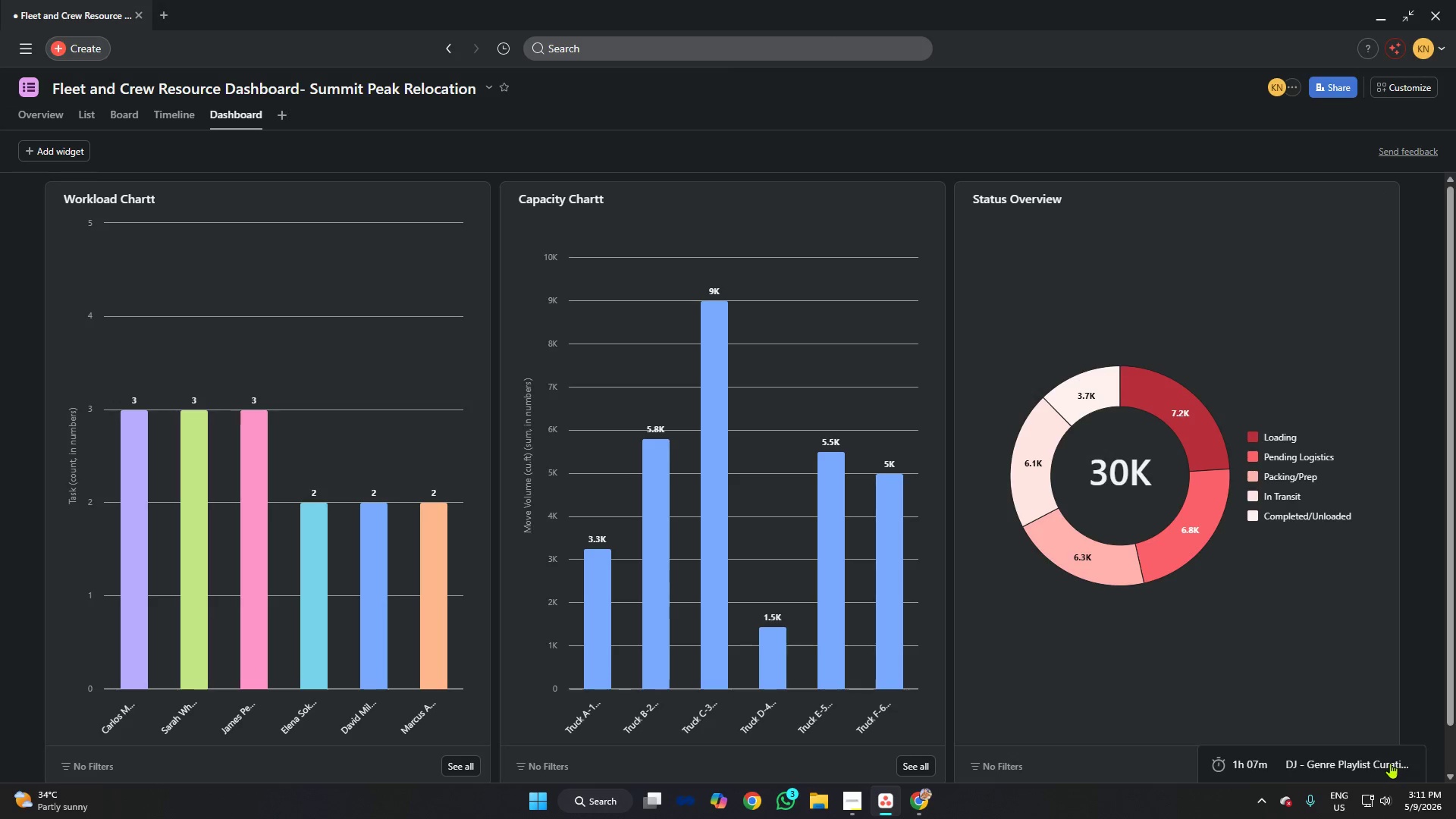 
right_click([1386, 763])
 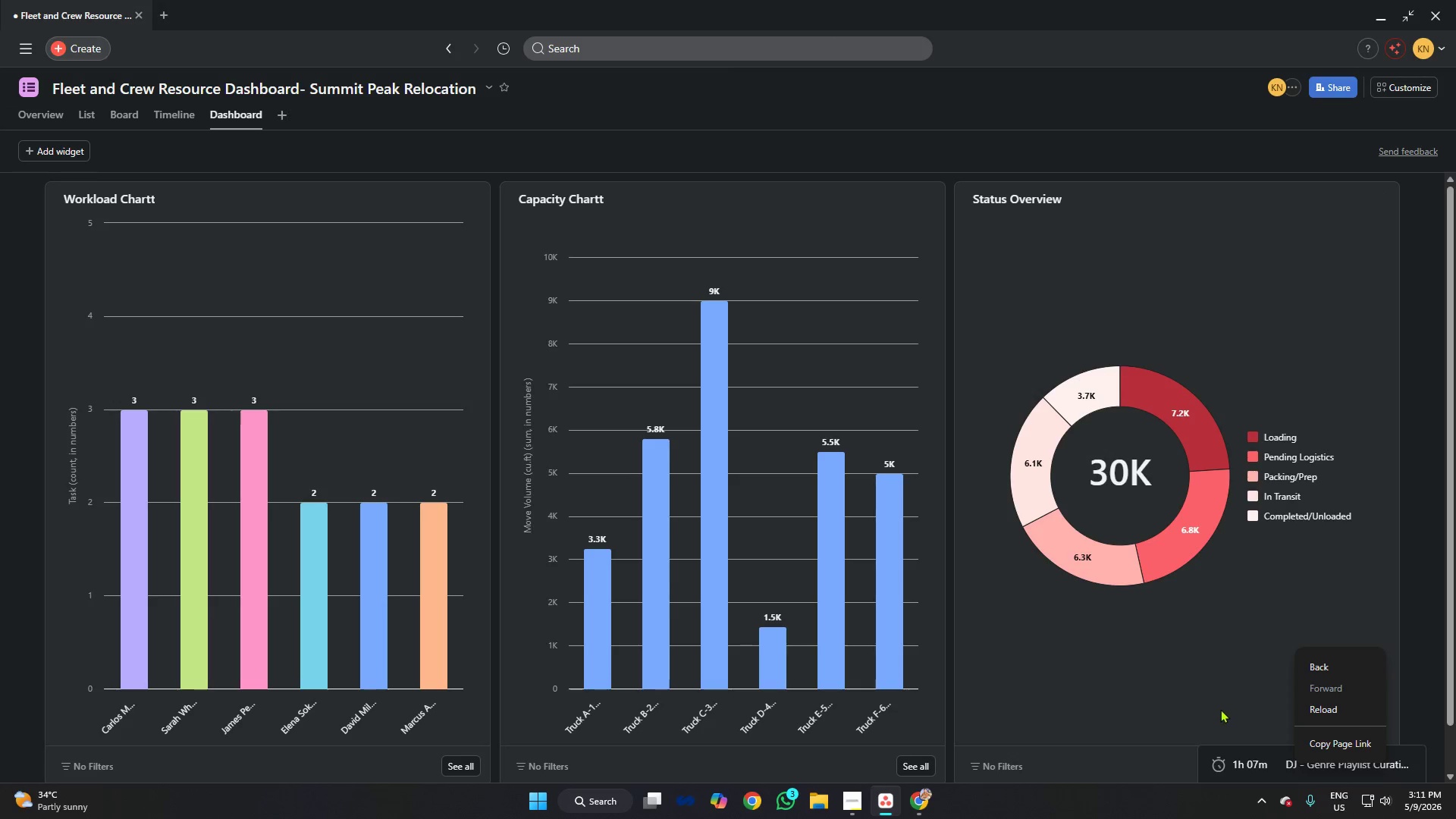 
left_click([1216, 707])
 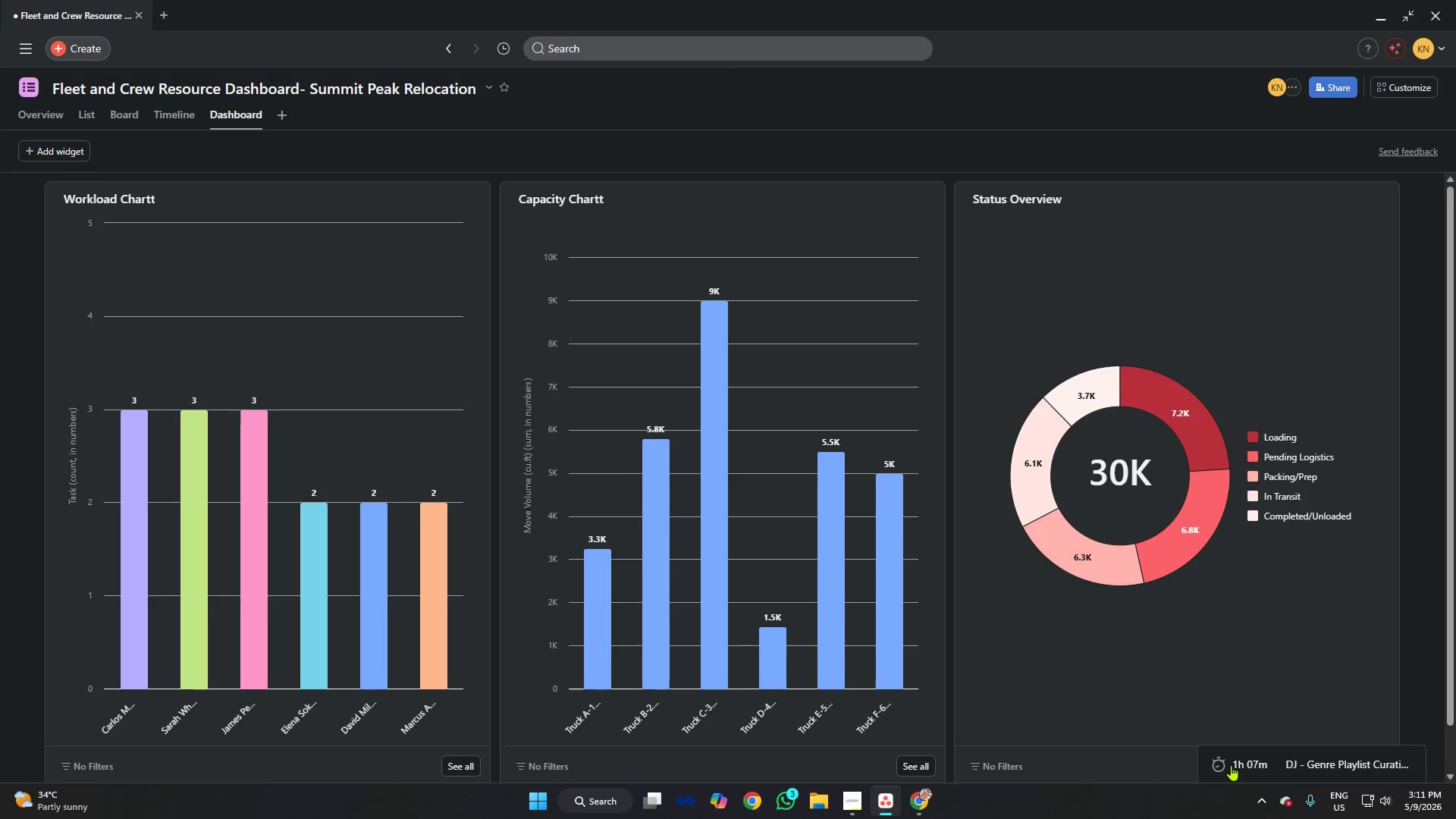 
left_click([1231, 765])
 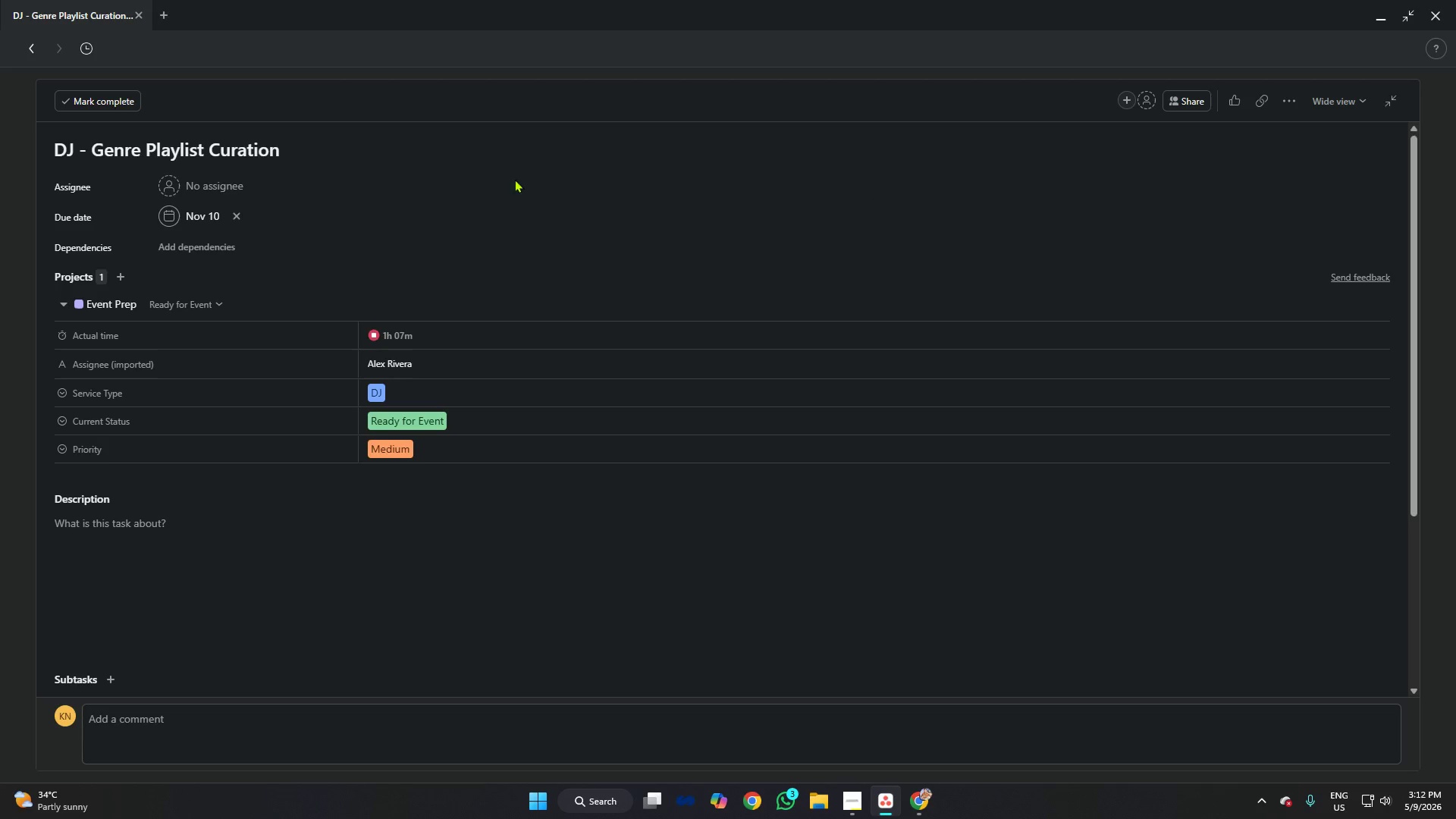 
left_click([87, 107])
 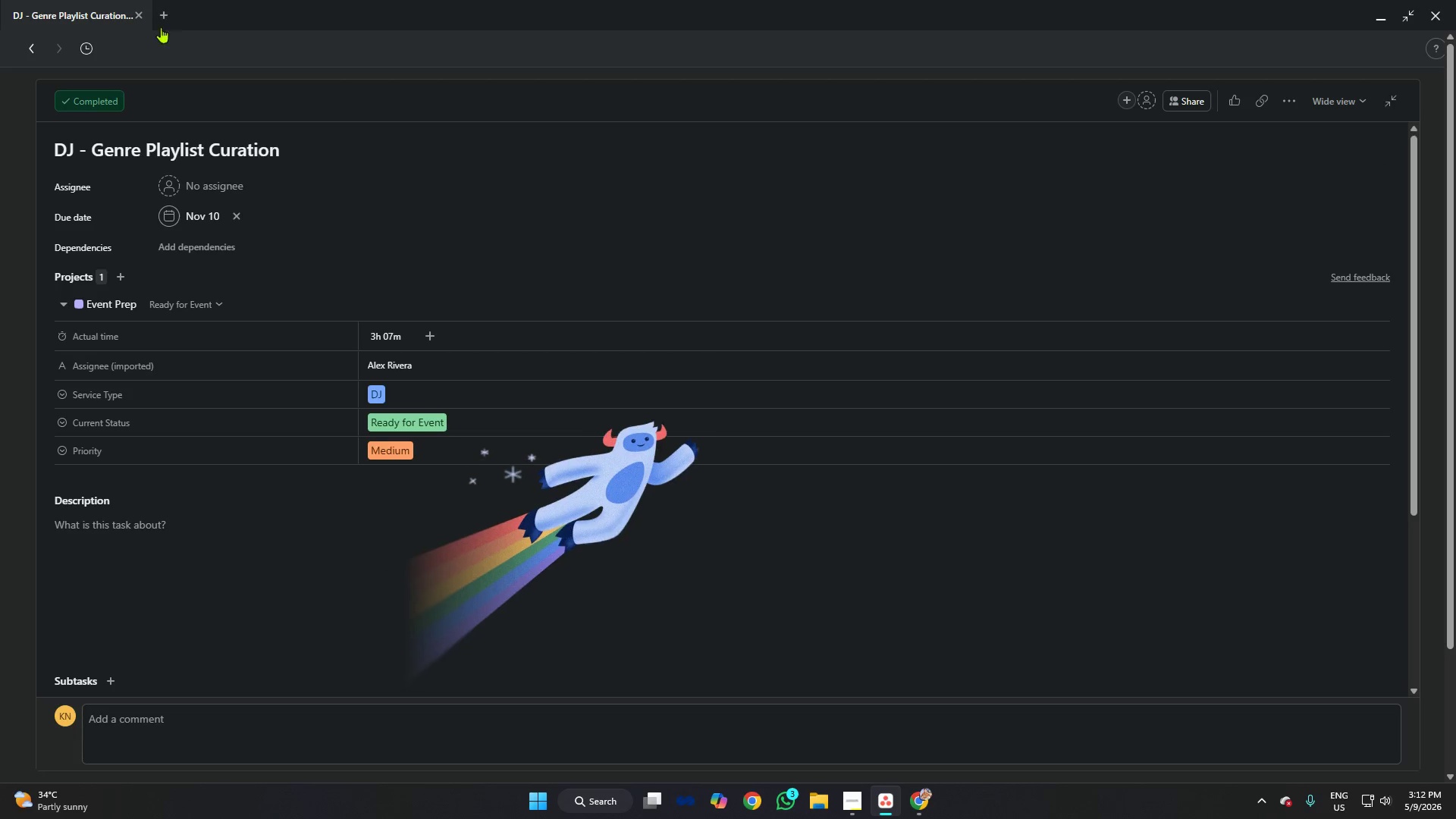 
left_click([165, 13])
 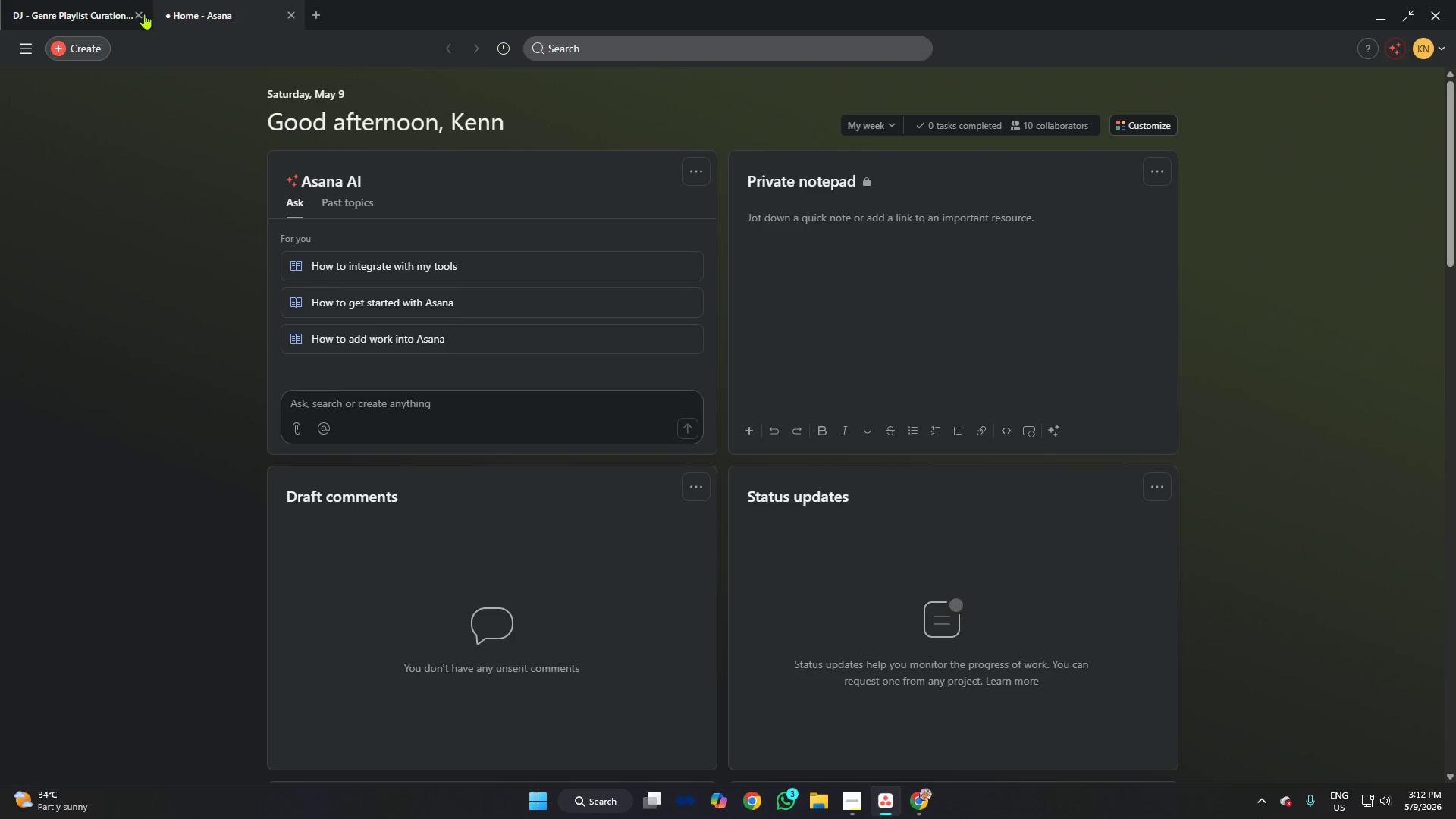 
left_click([141, 14])
 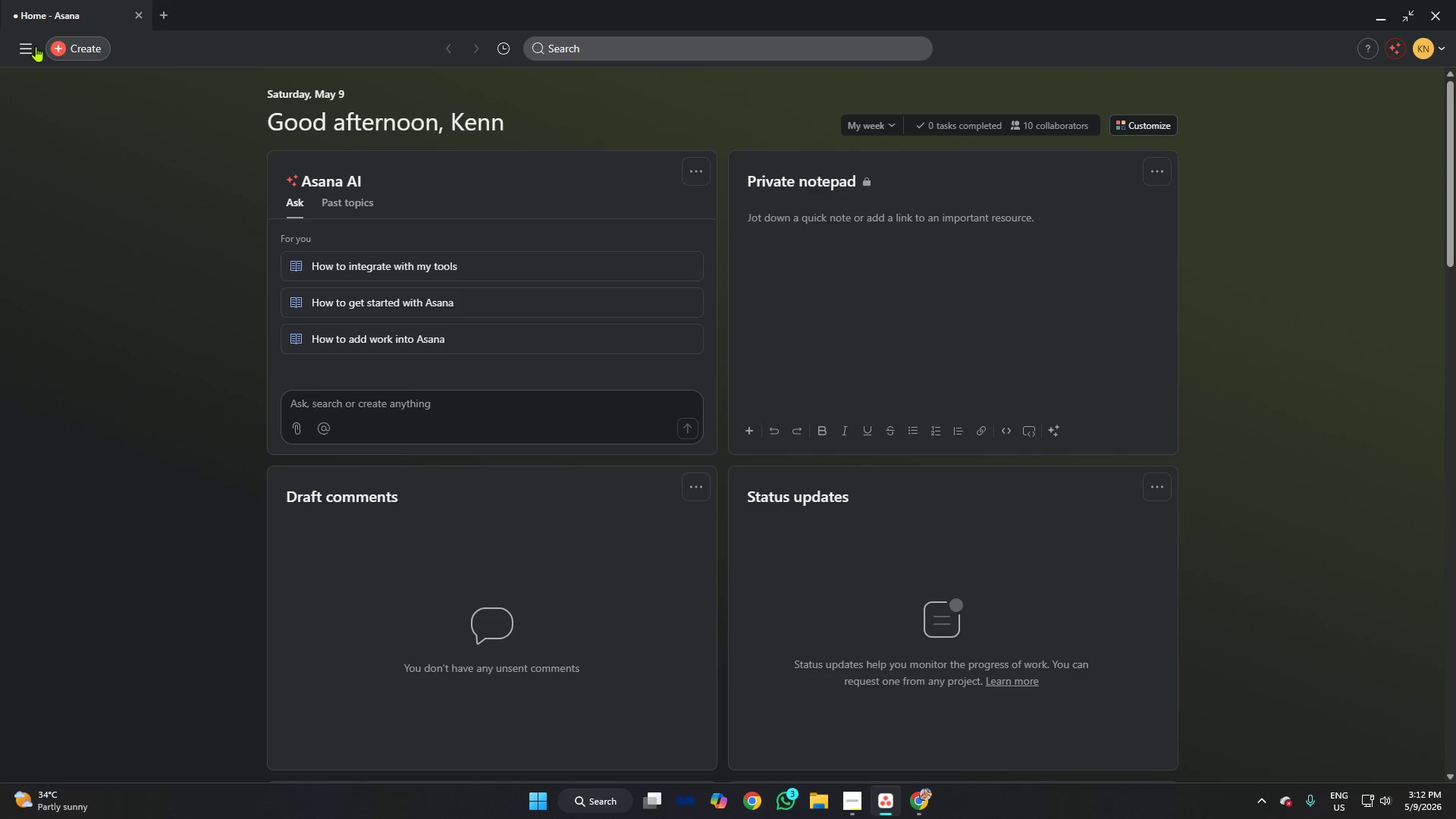 
left_click([27, 43])
 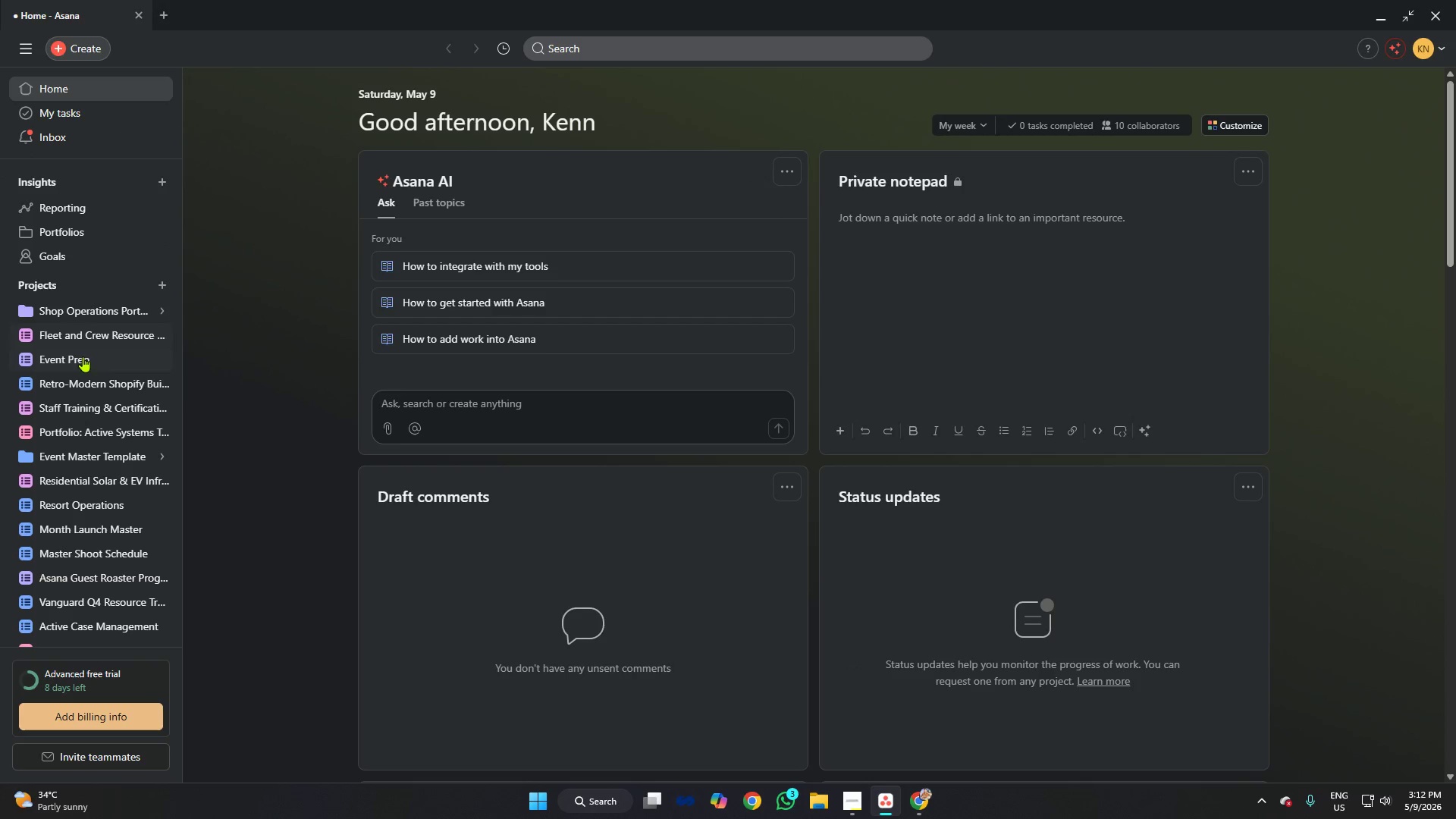 
left_click([81, 340])
 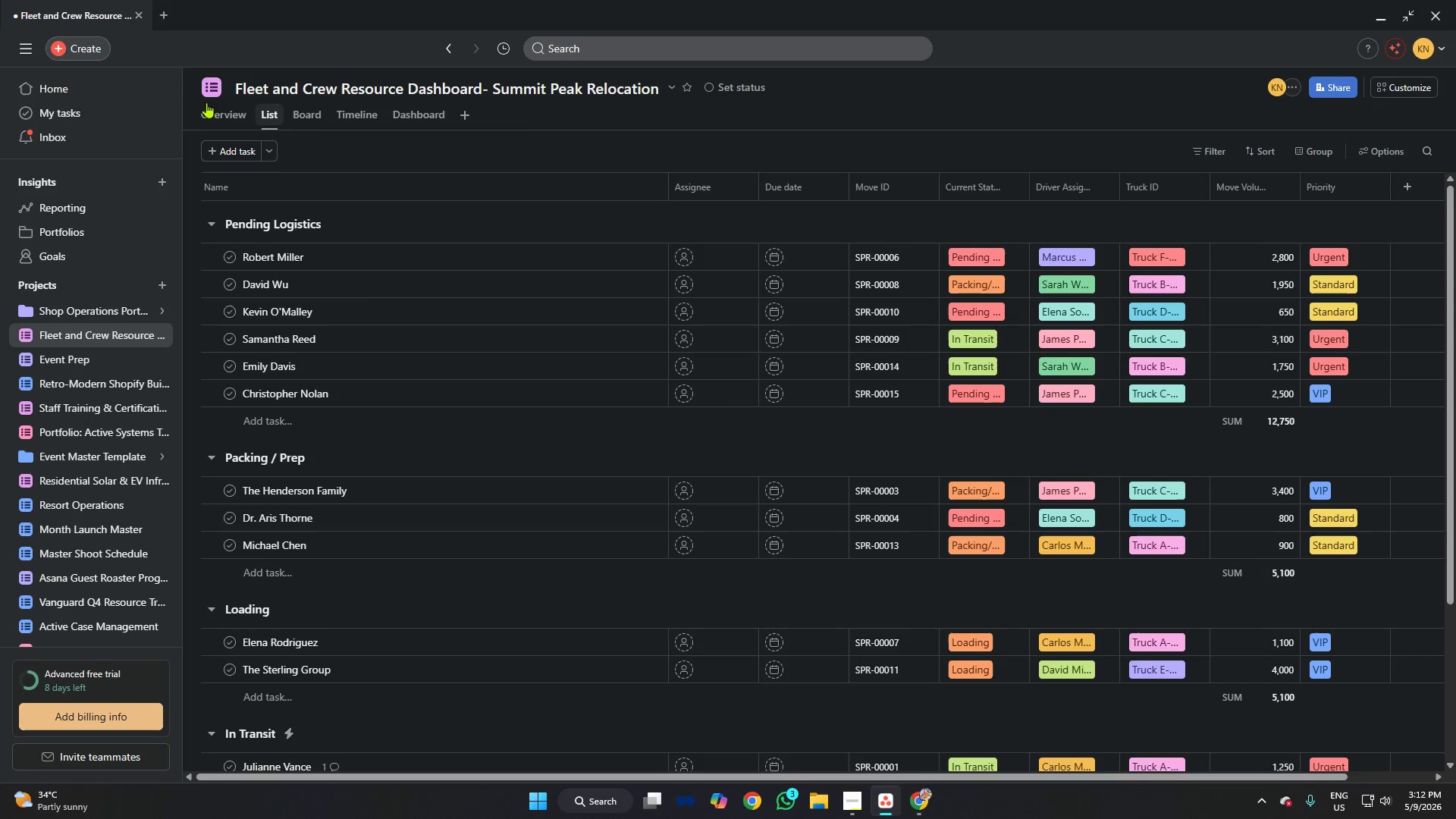 
left_click([25, 55])
 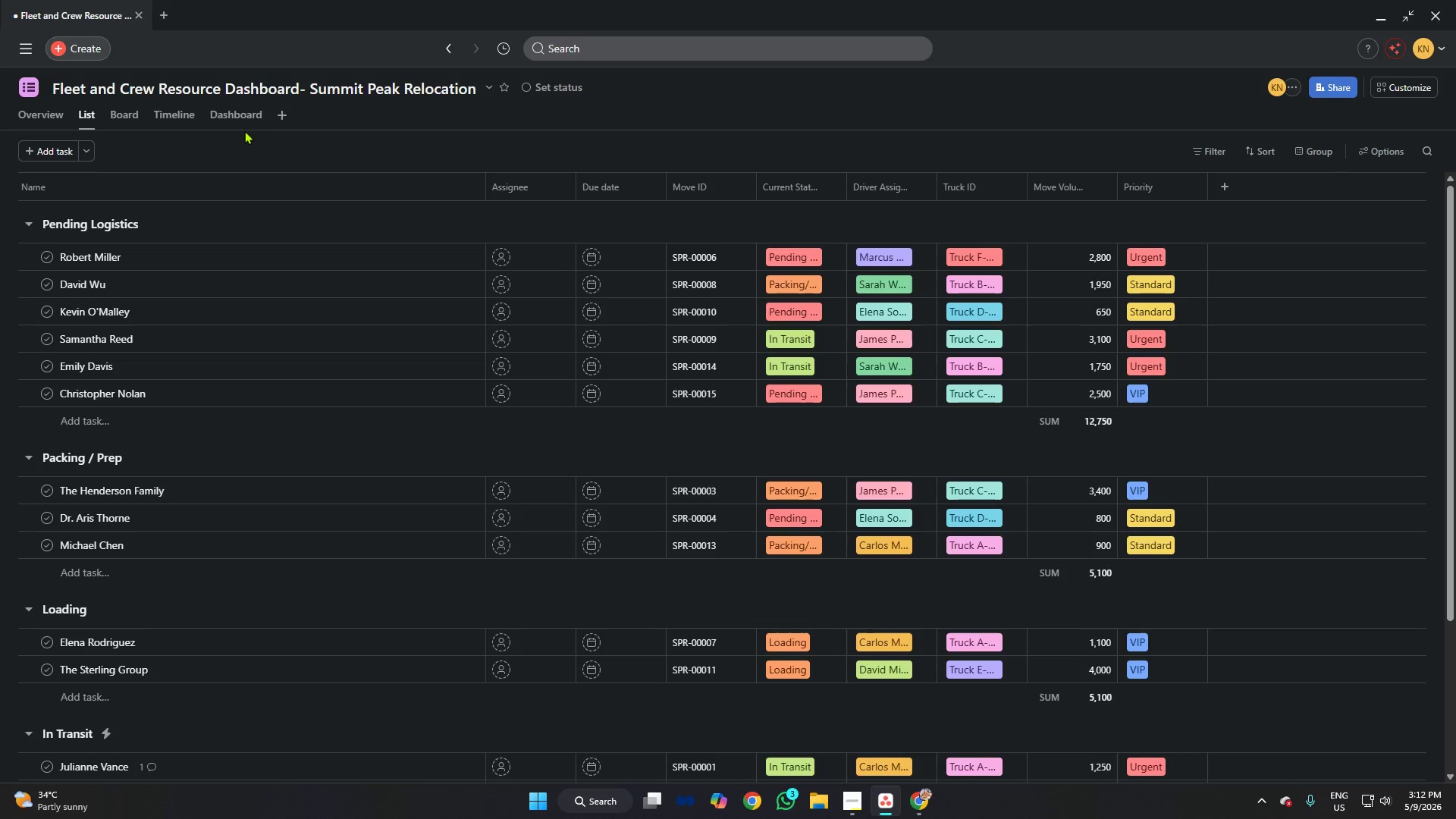 
left_click([239, 115])
 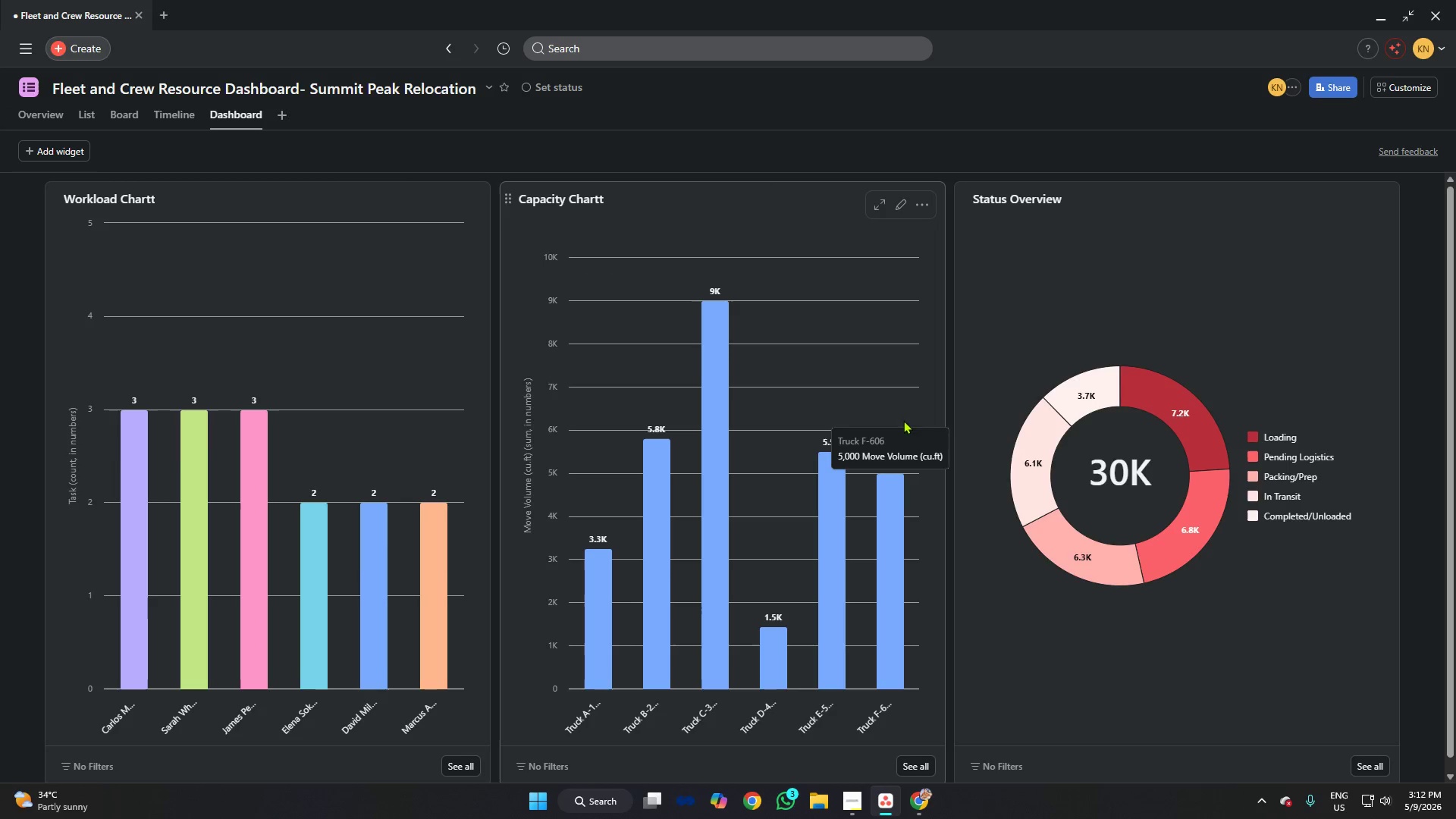 
key(Meta+Shift+MetaLeft)
 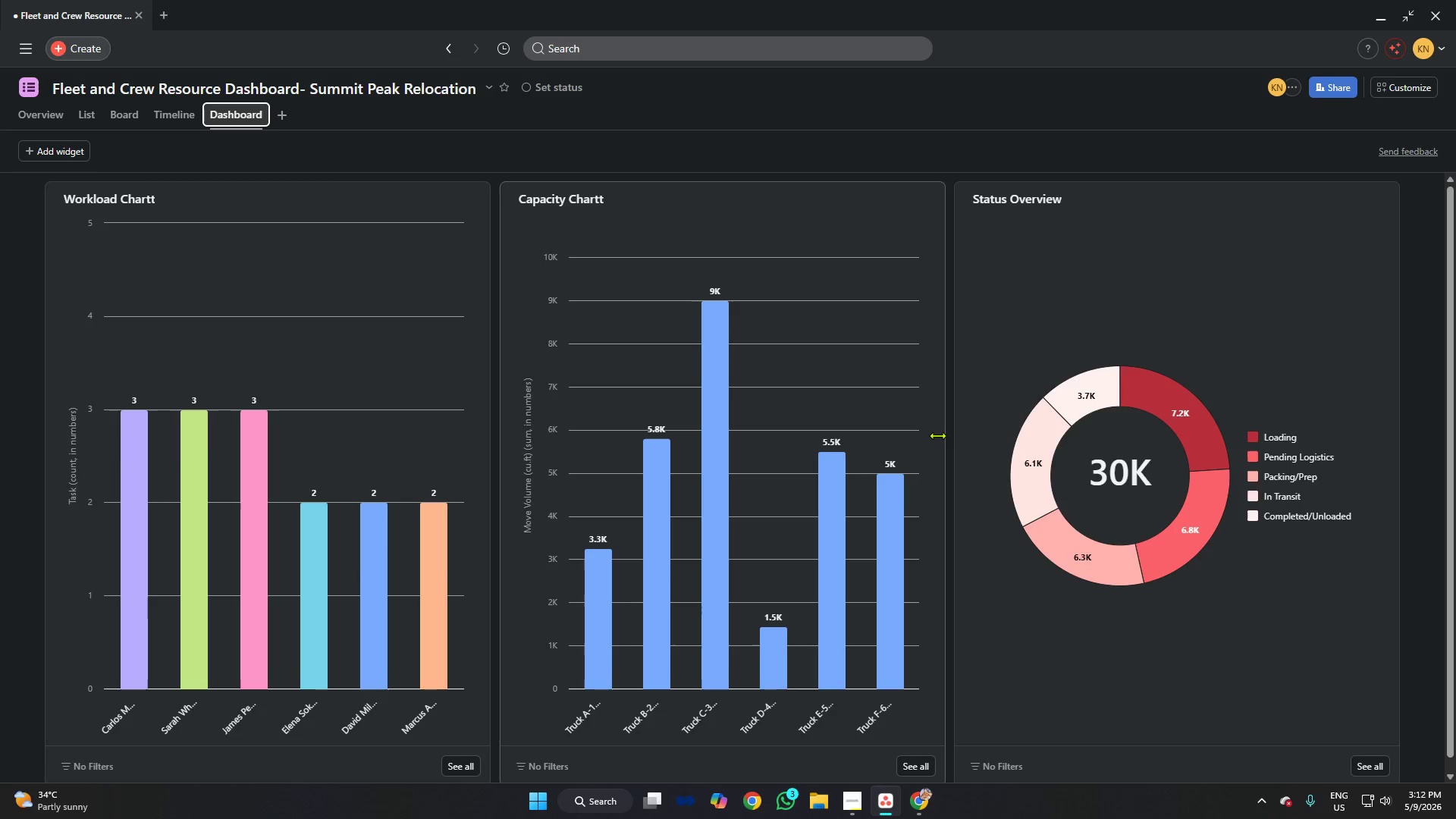 
key(Meta+Shift+S)
 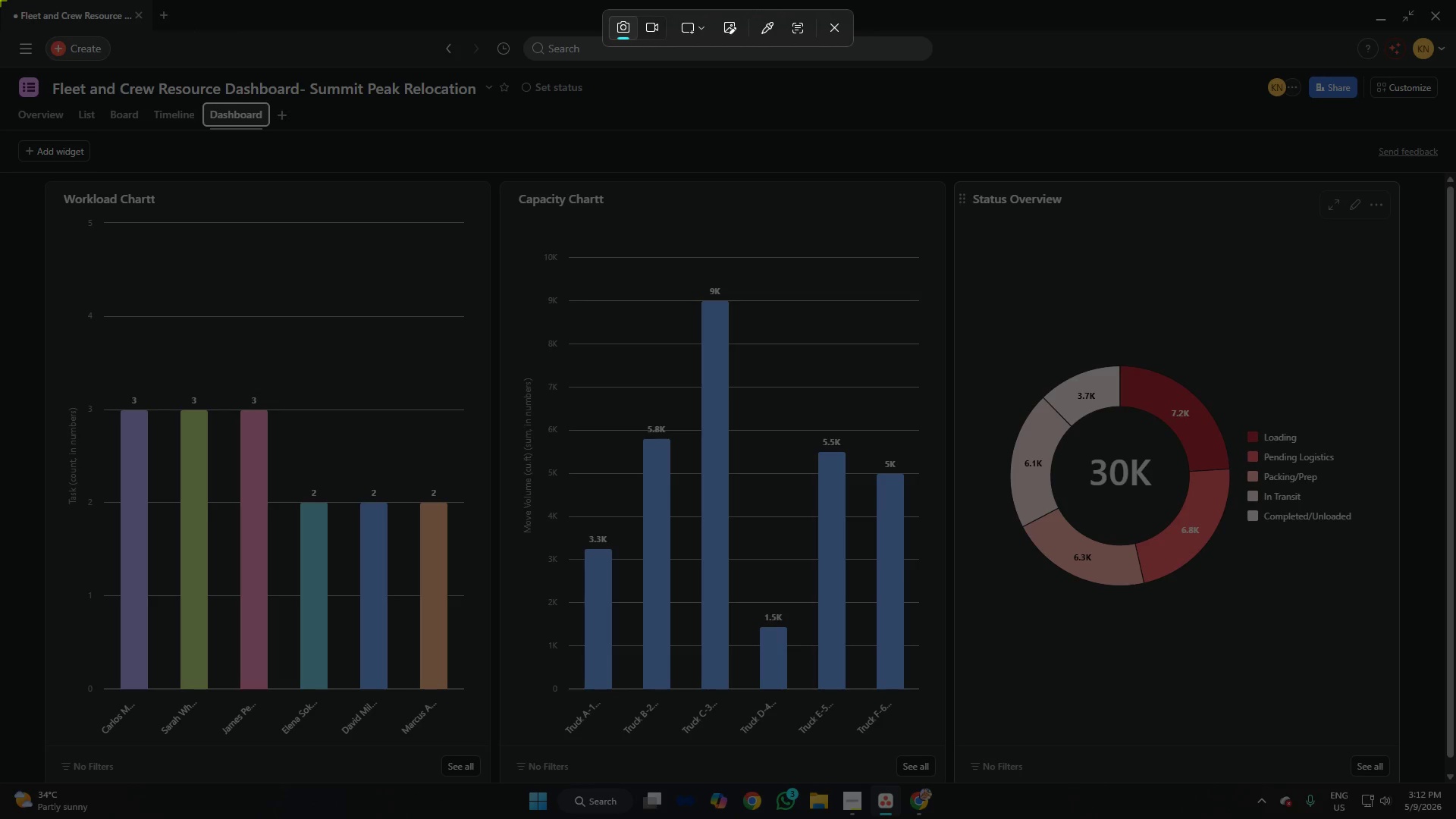 
left_click_drag(start_coordinate=[0, 0], to_coordinate=[1455, 786])
 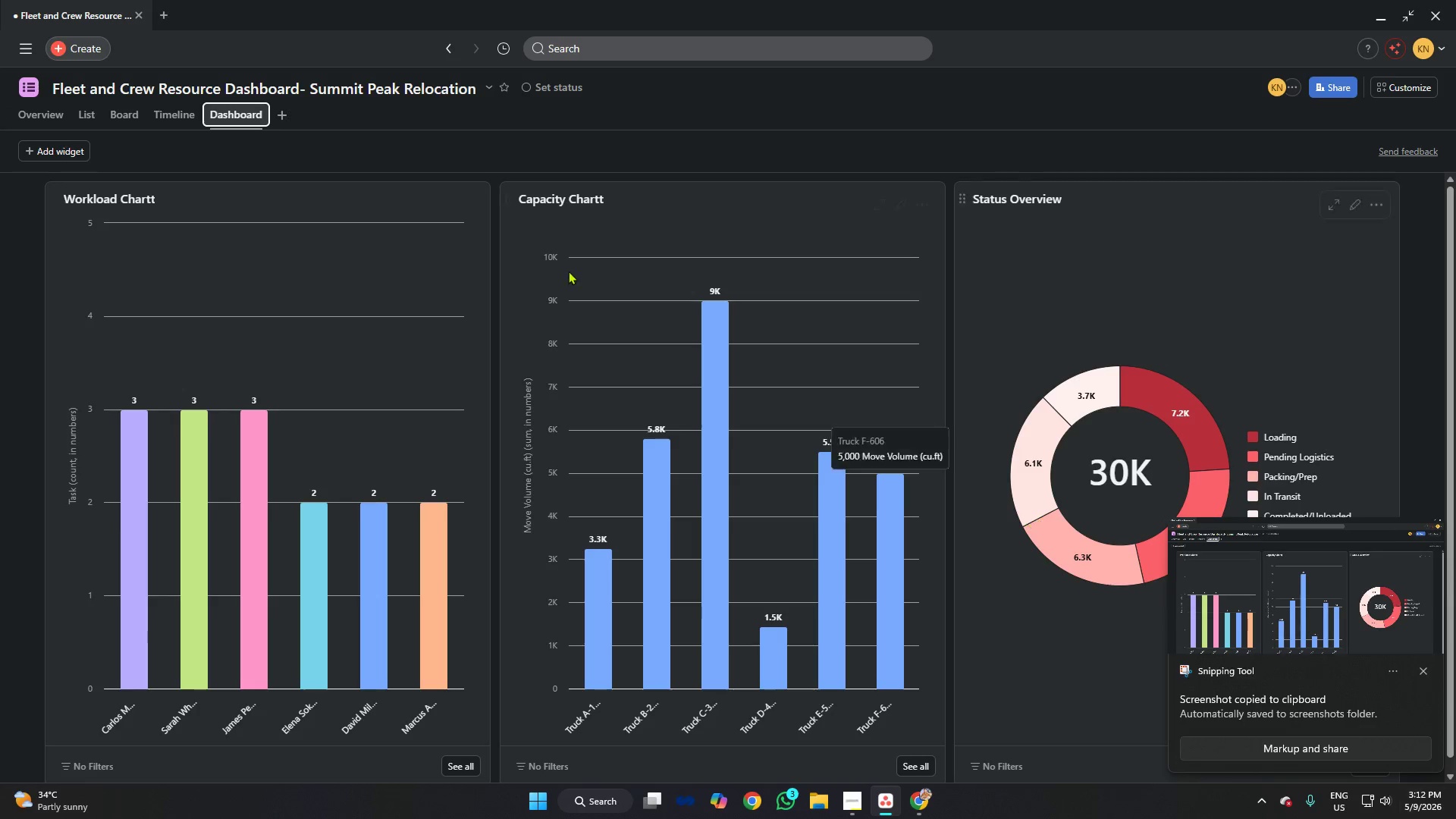 
left_click([457, 115])
 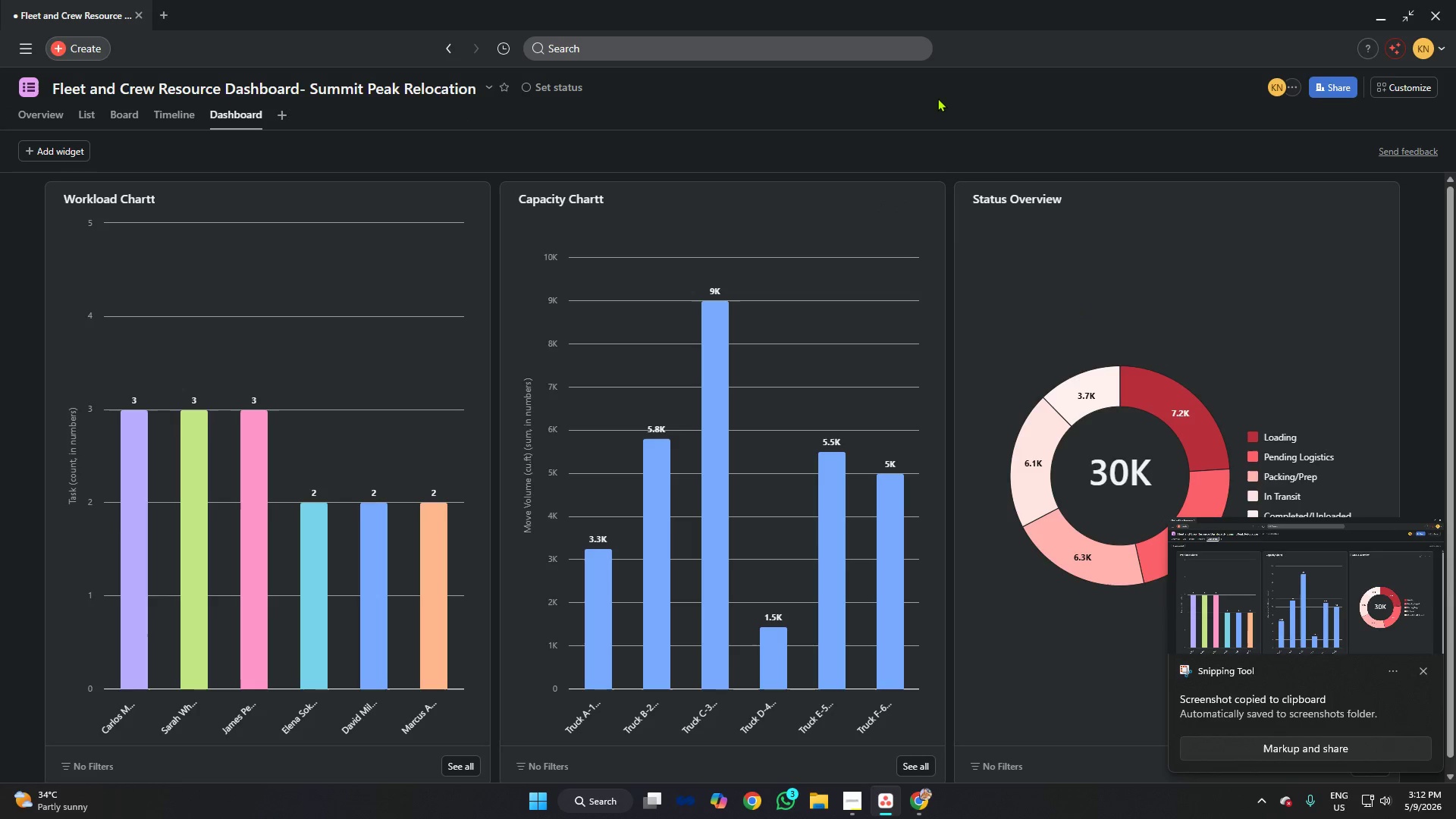 
left_click([937, 98])
 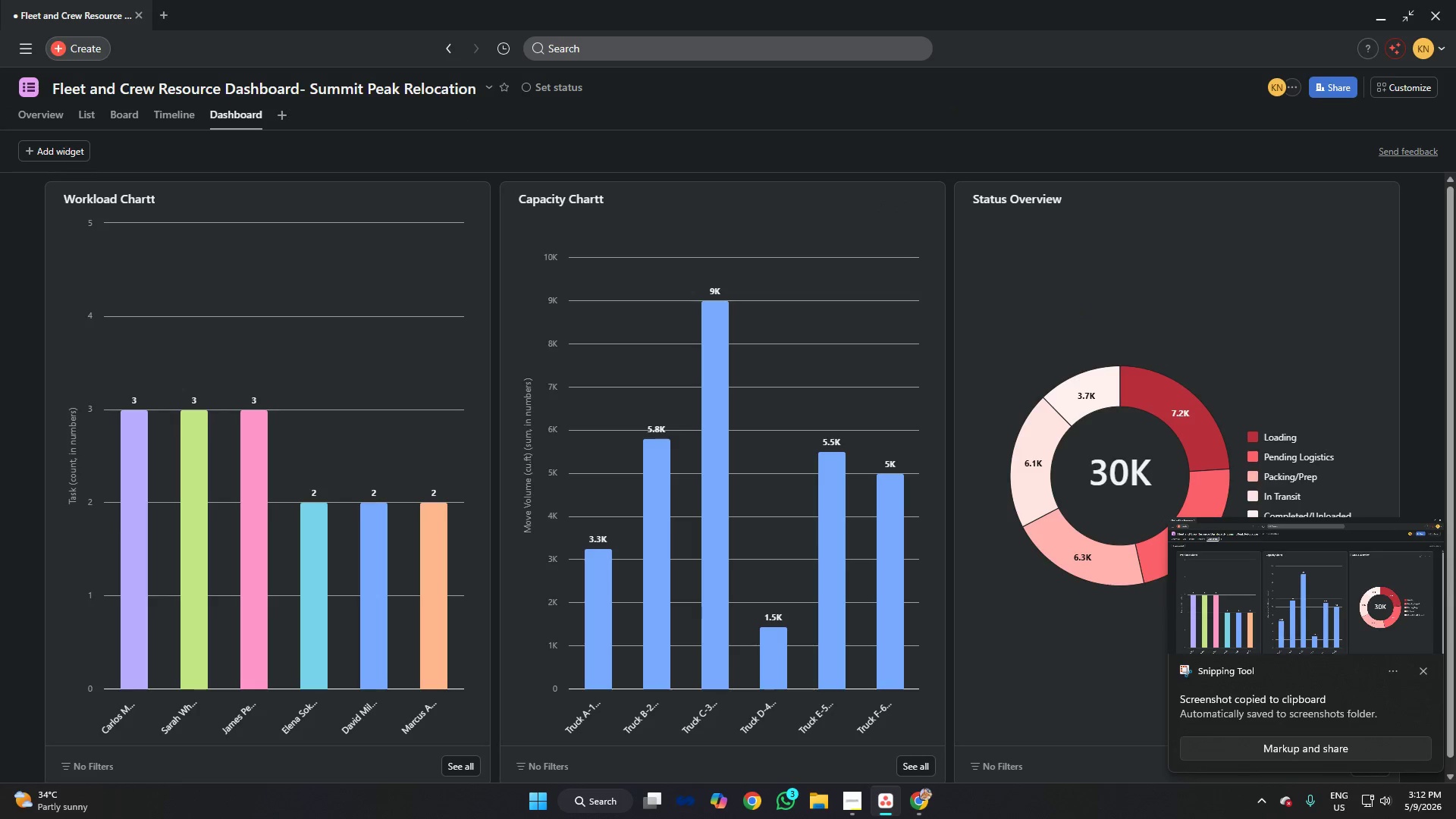 
left_click([847, 797])